 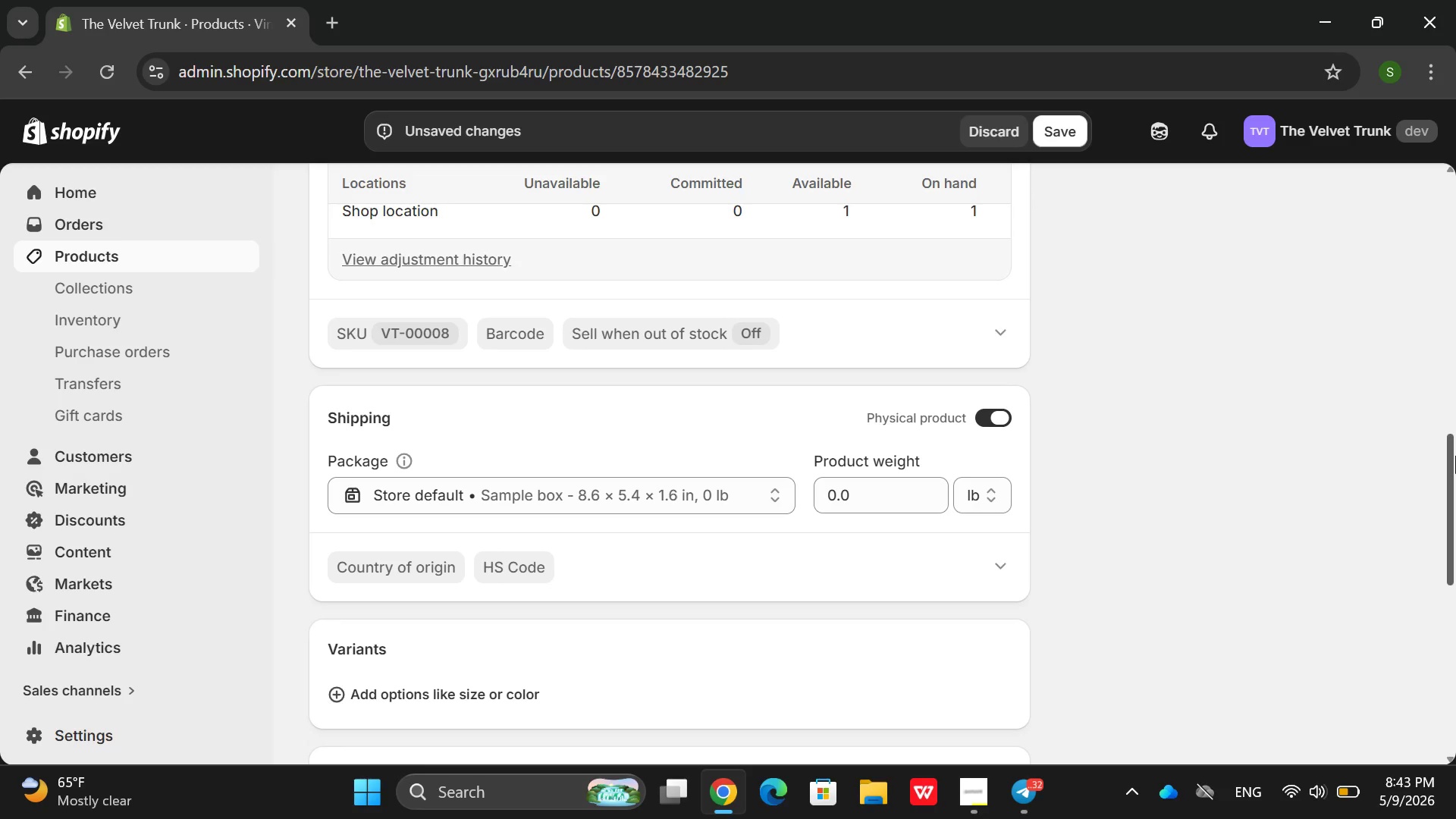 
scroll: coordinate [682, 541], scroll_direction: up, amount: 15.0
 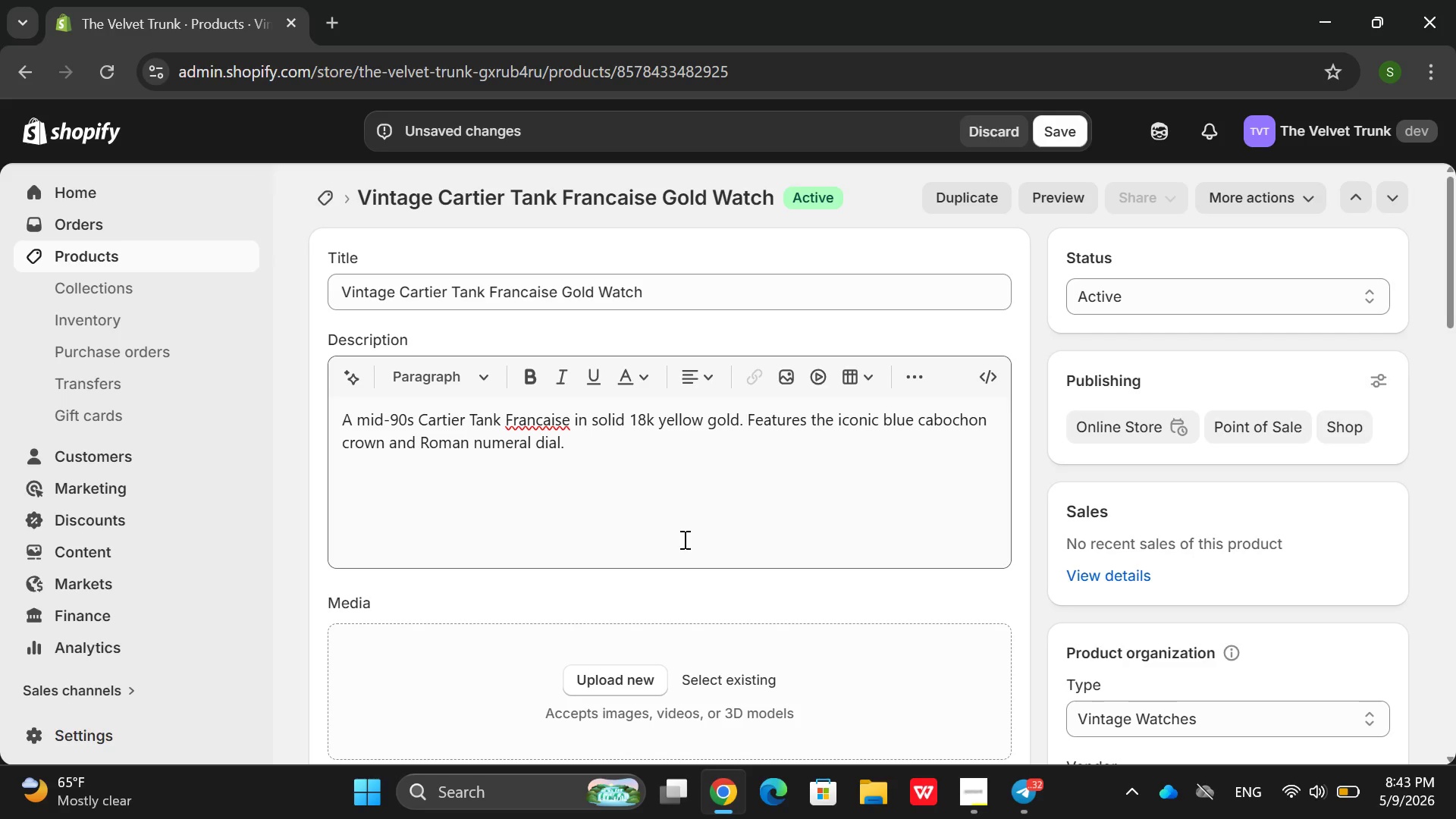 
wait(15.34)
 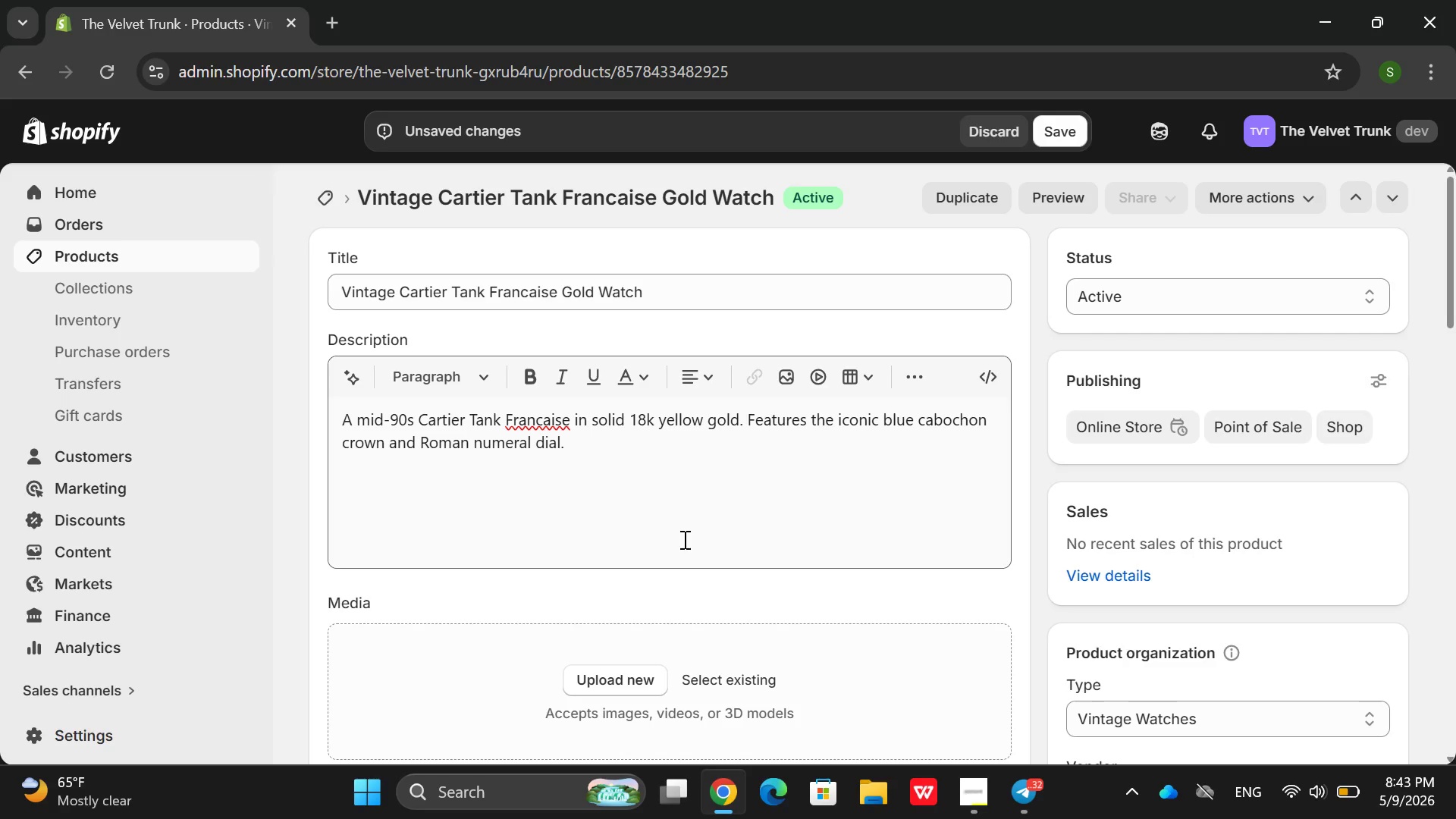 
double_click([599, 459])
 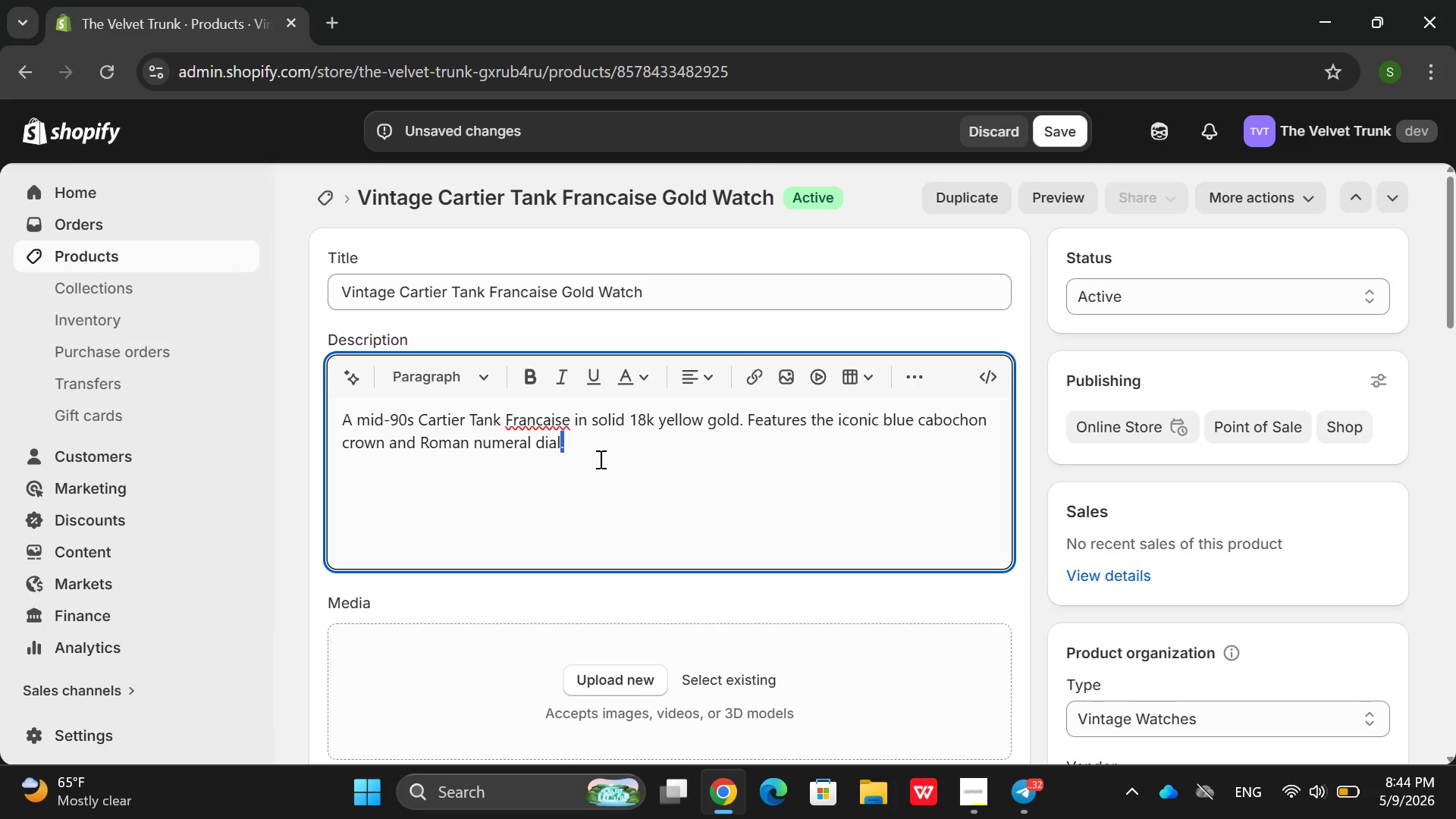 
triple_click([599, 459])
 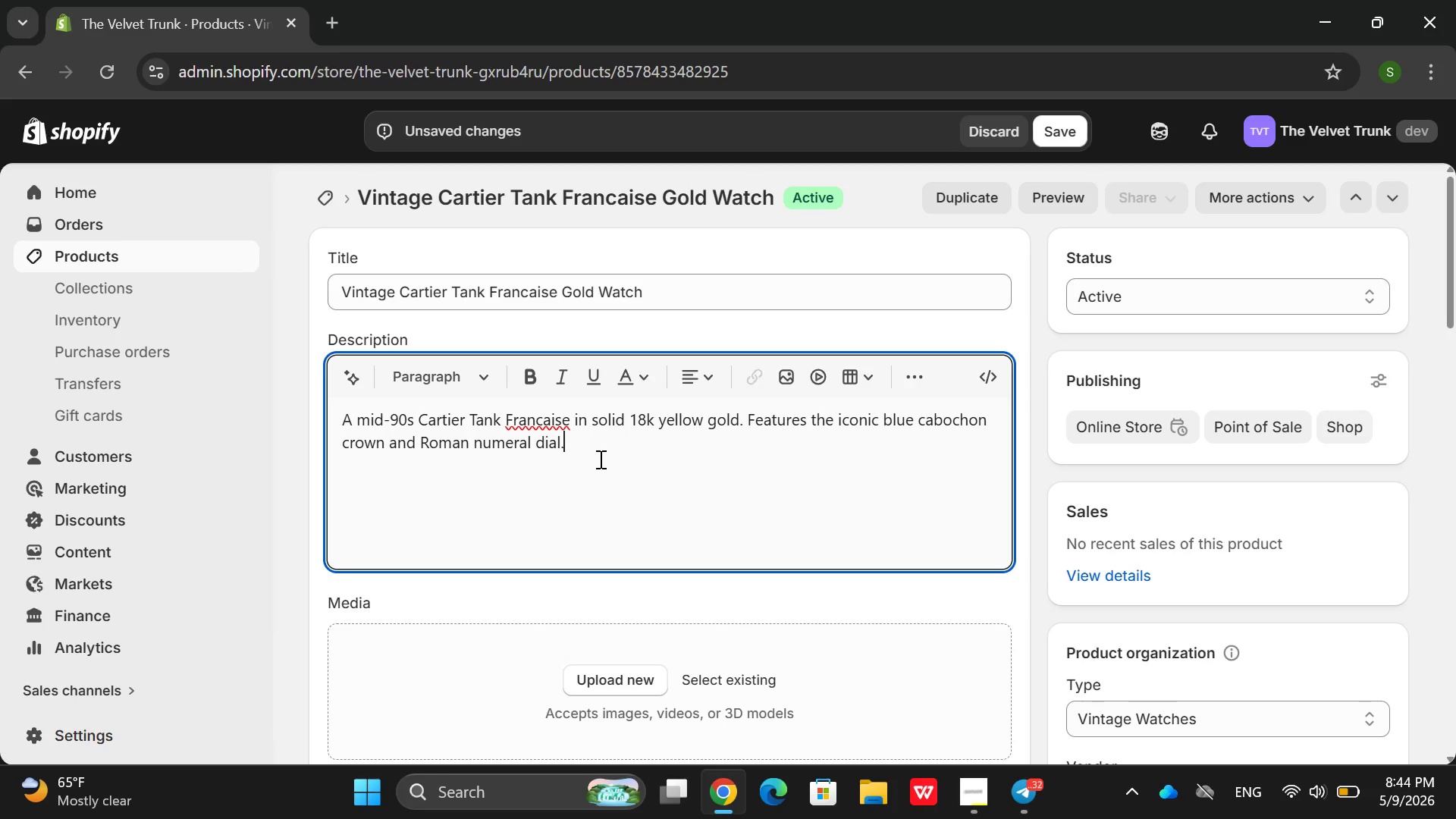 
triple_click([599, 459])
 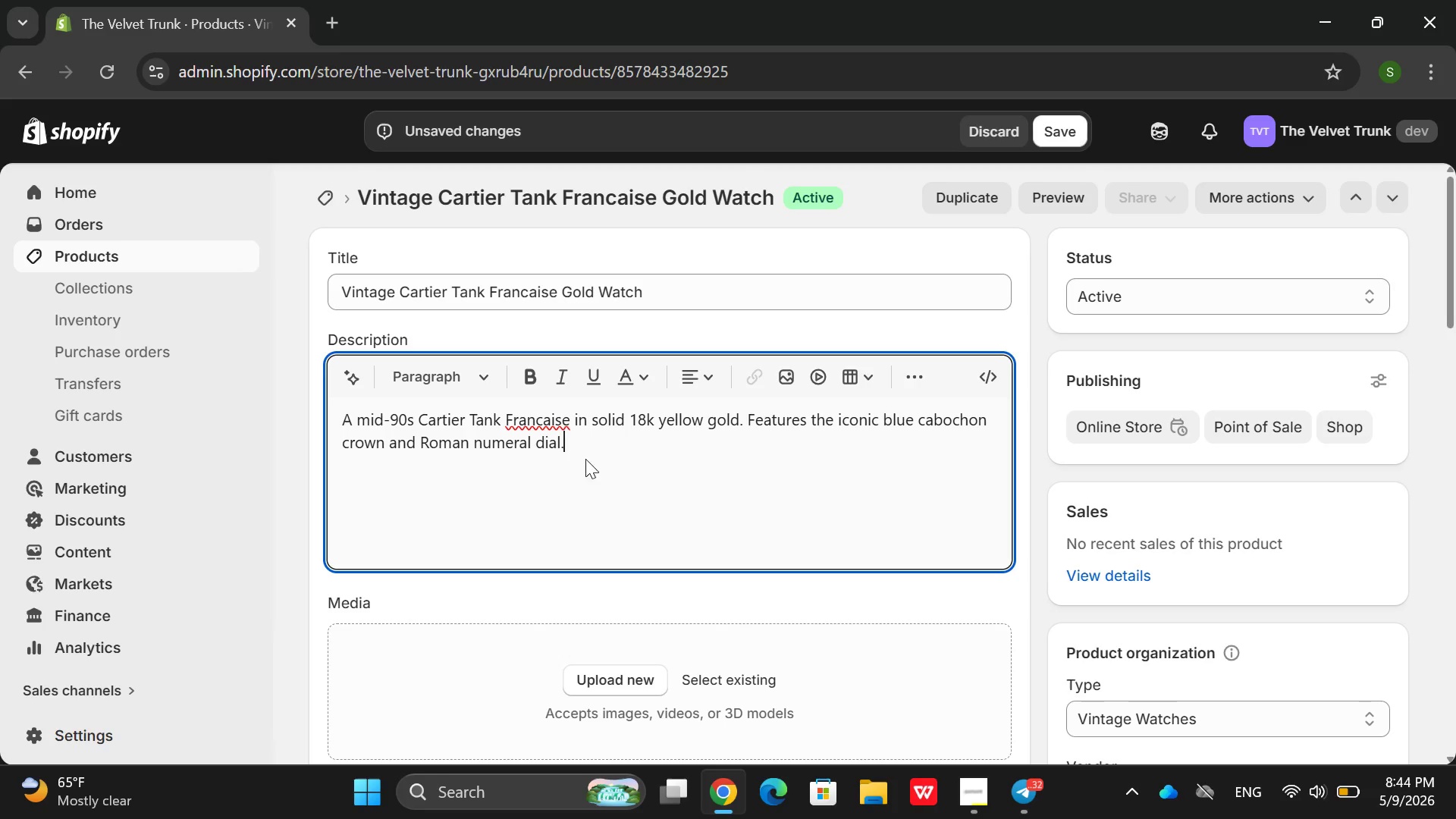 
triple_click([599, 459])
 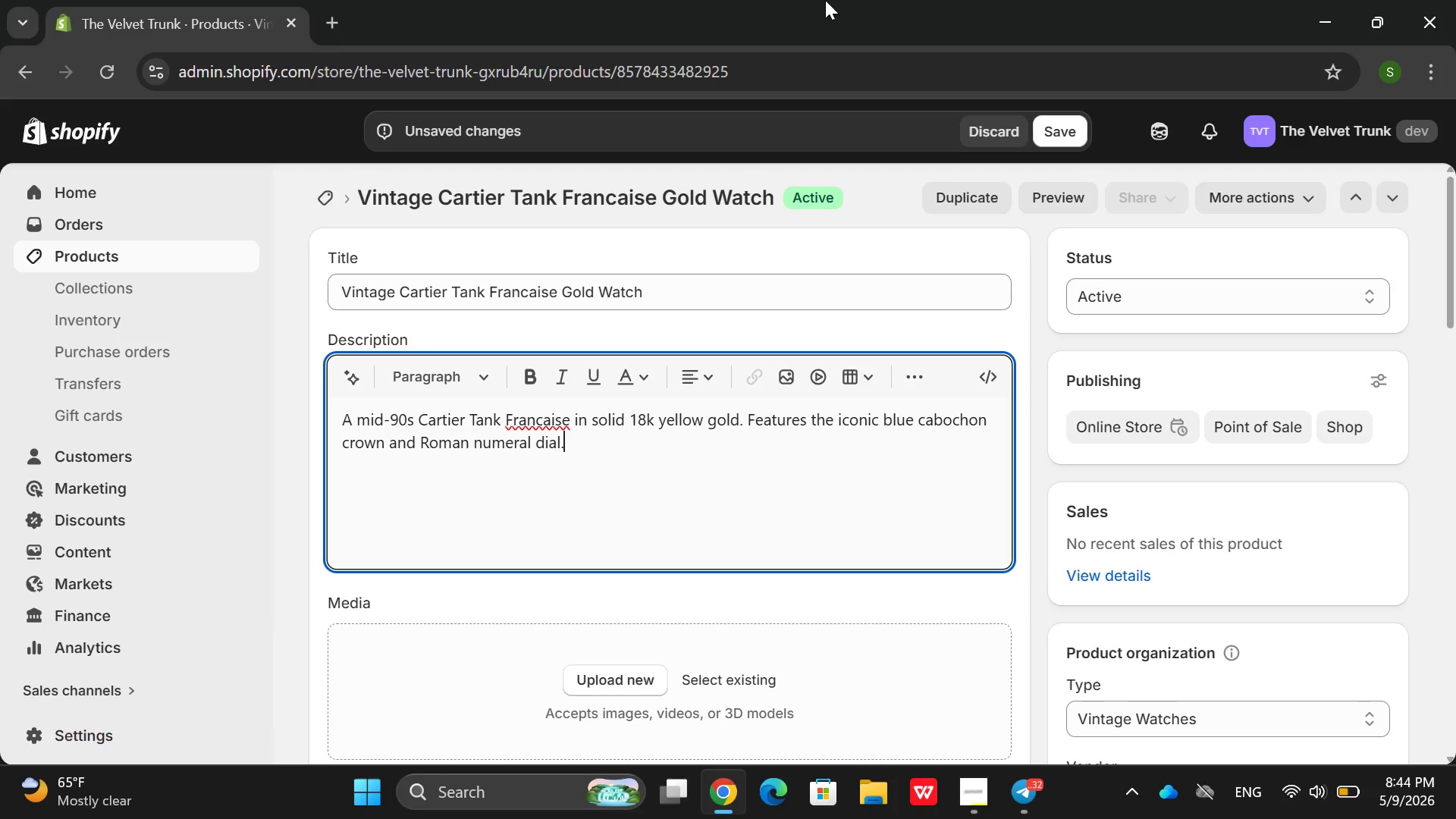 
left_click_drag(start_coordinate=[585, 459], to_coordinate=[513, 413])
 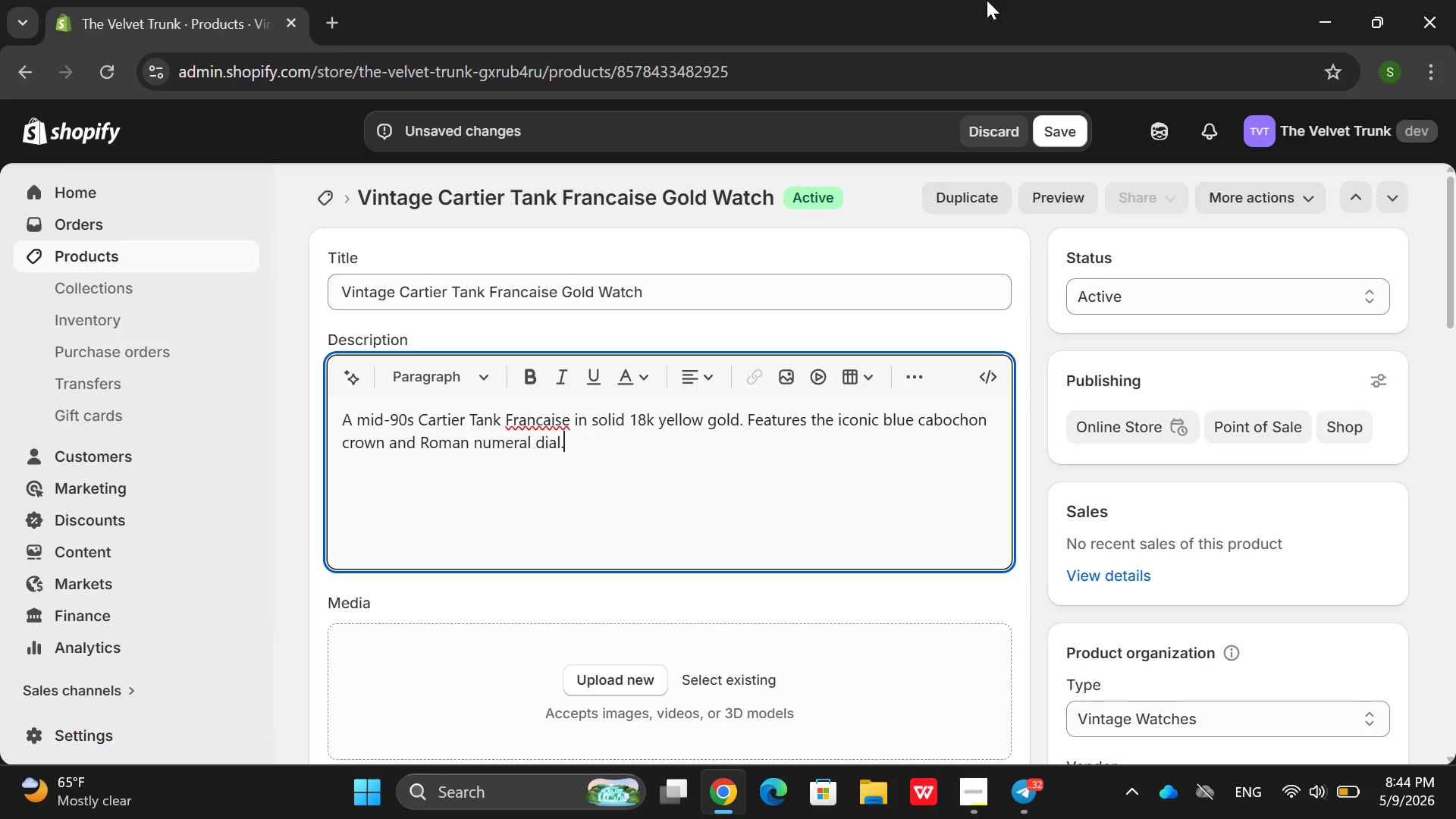 
left_click_drag(start_coordinate=[1455, 29], to_coordinate=[1441, 47])
 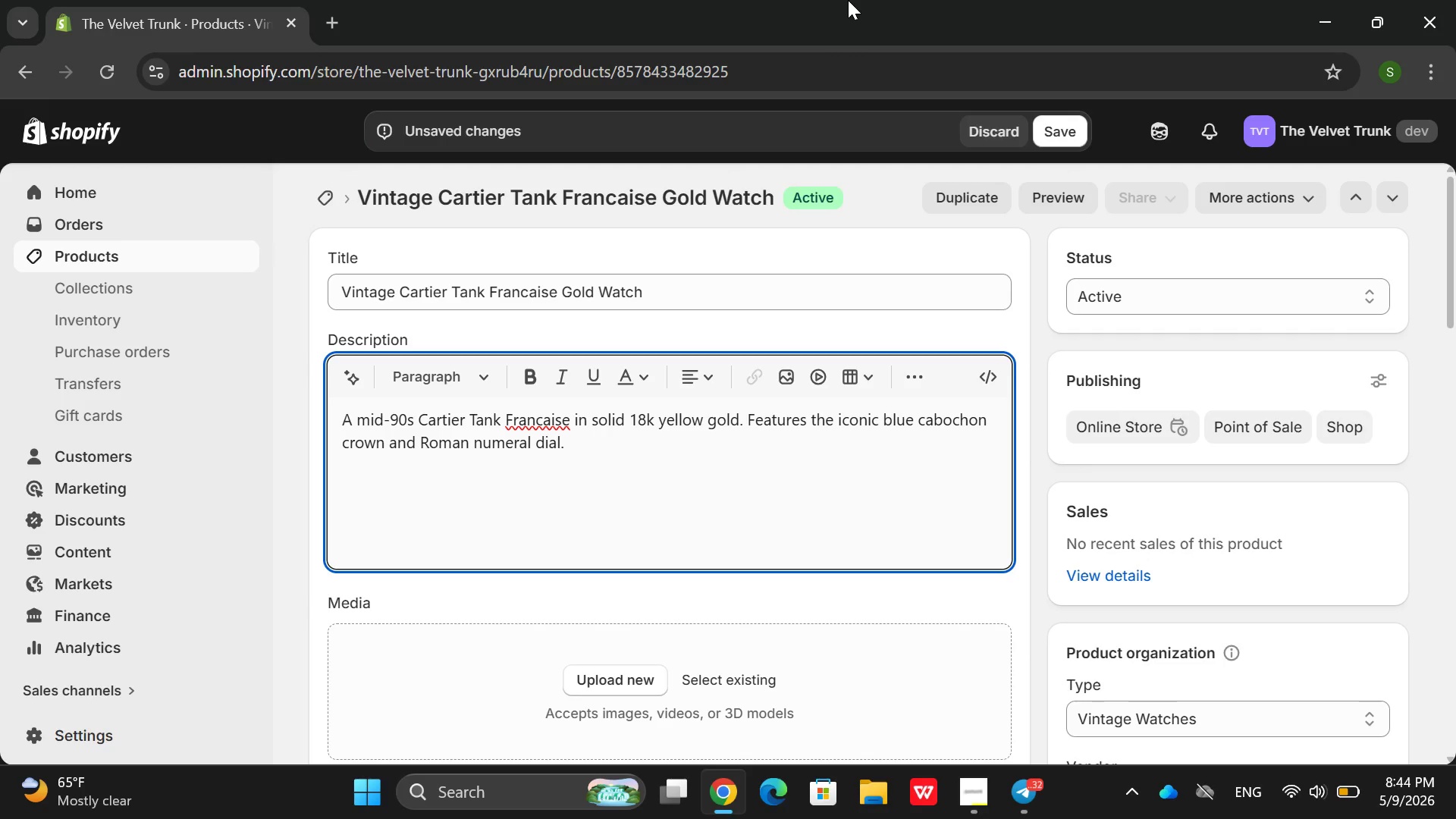 
wait(17.38)
 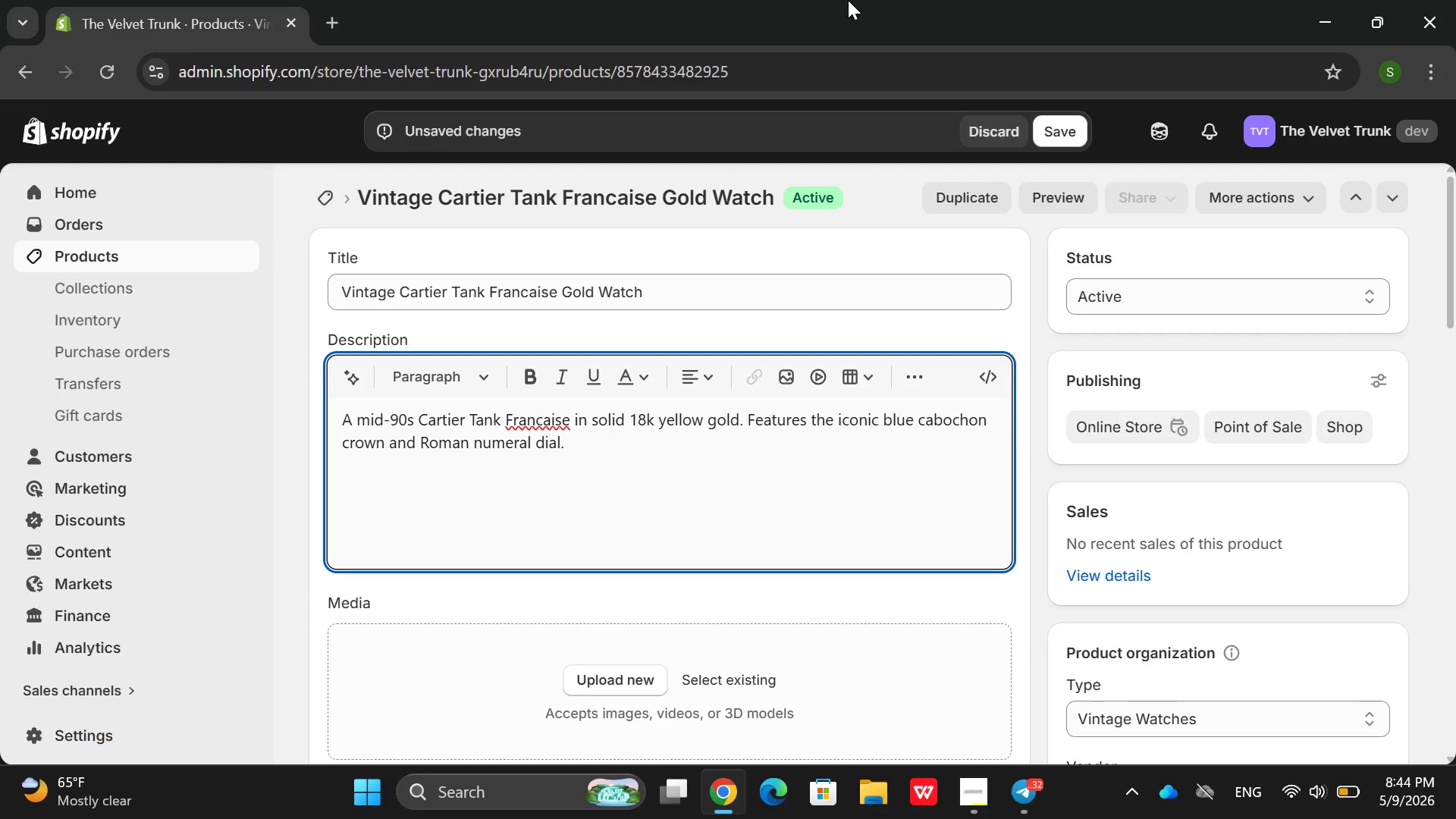 
double_click([522, 441])
 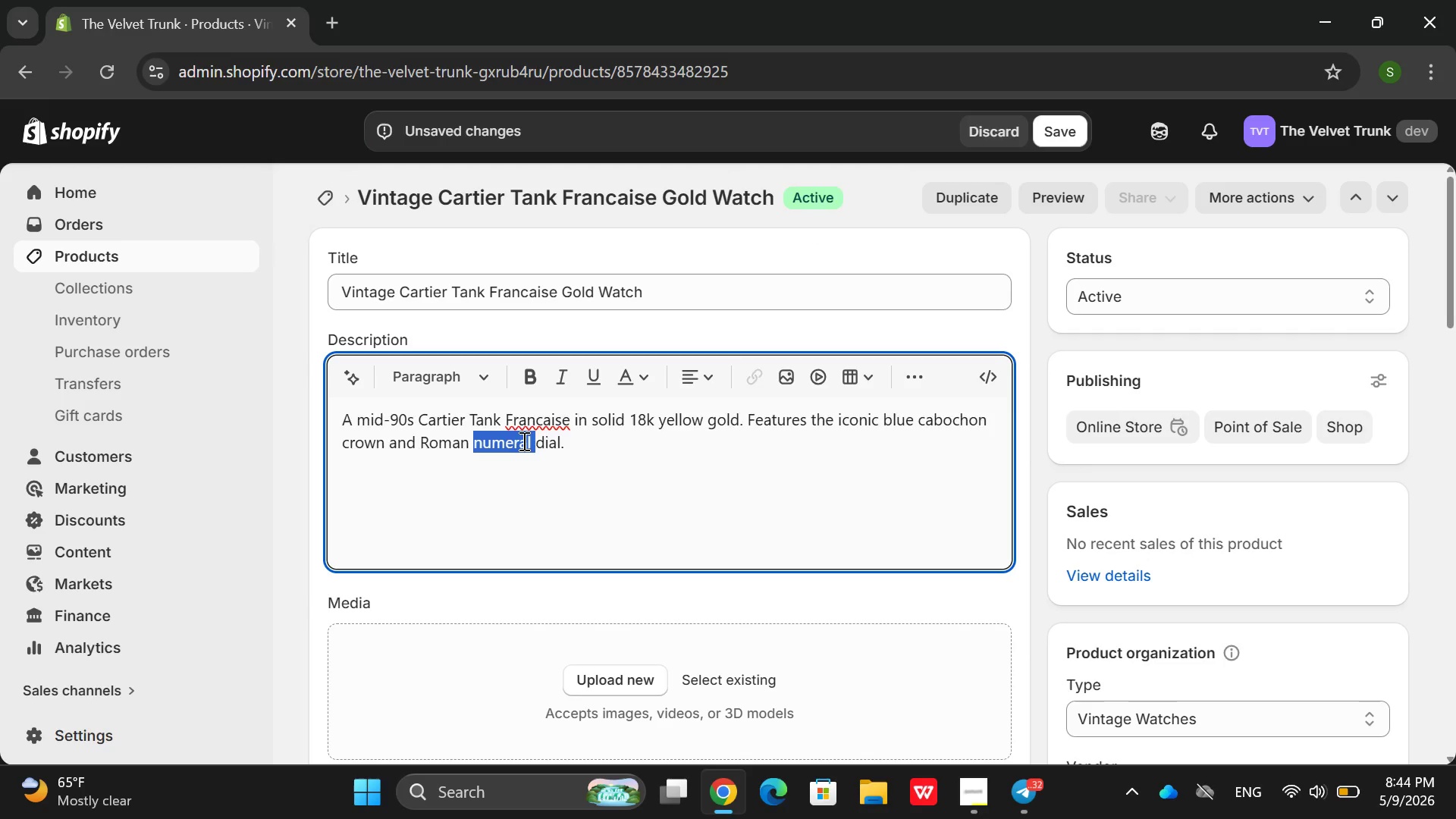 
triple_click([522, 441])
 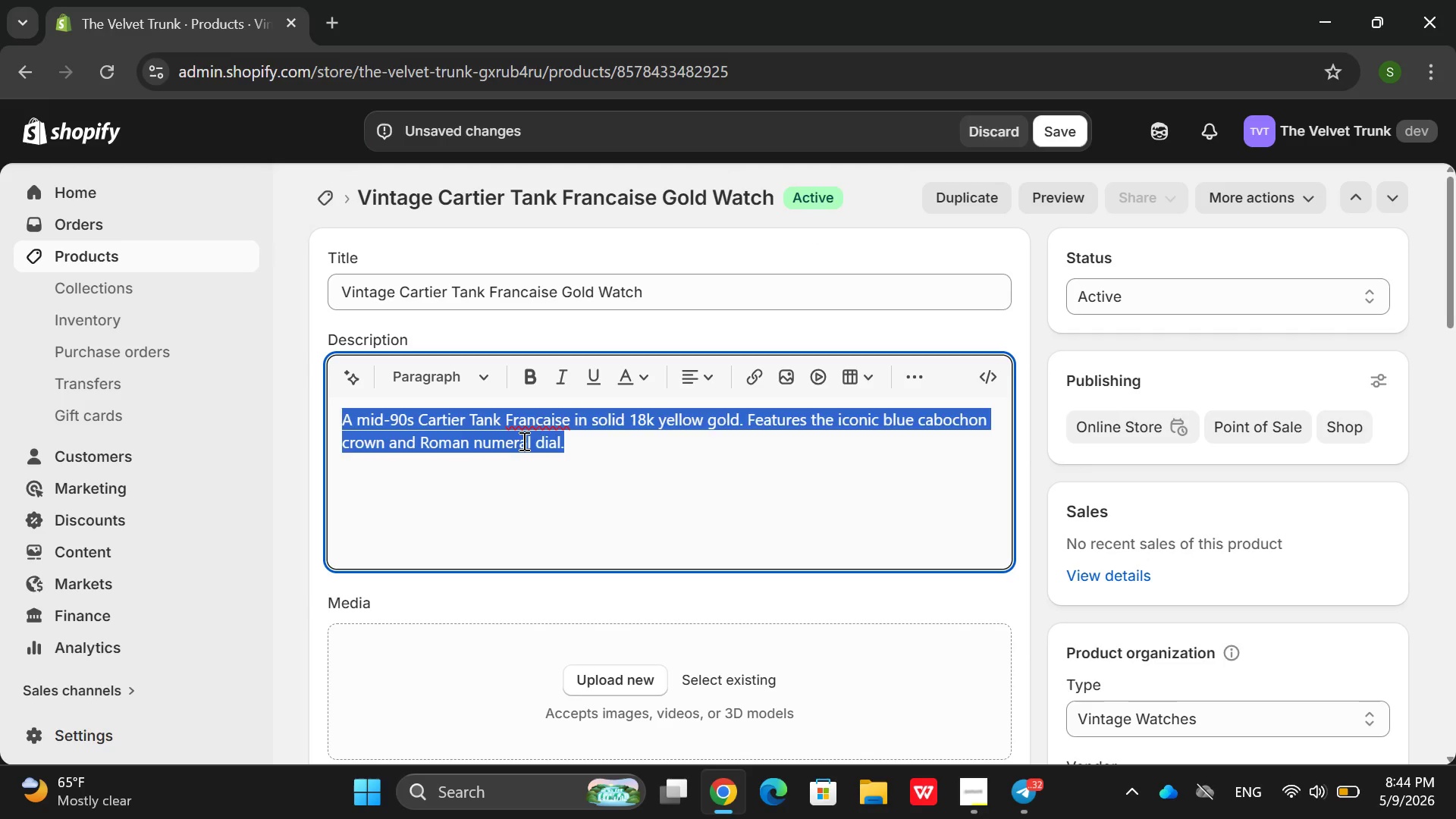 
triple_click([522, 441])
 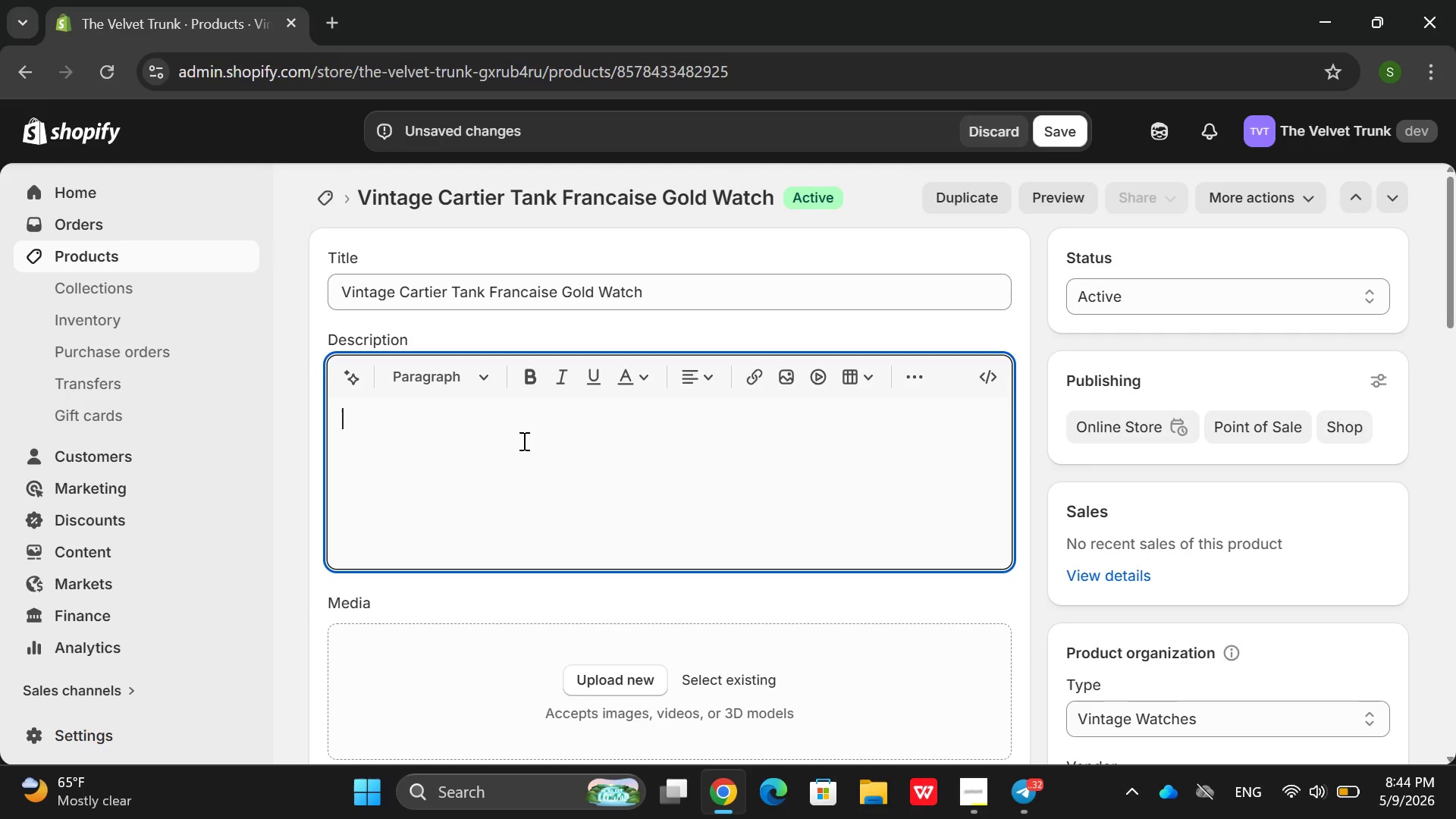 
key(Backspace)
type(Vping)
key(Backspace)
key(Backspace)
key(Backspace)
key(Backspace)
 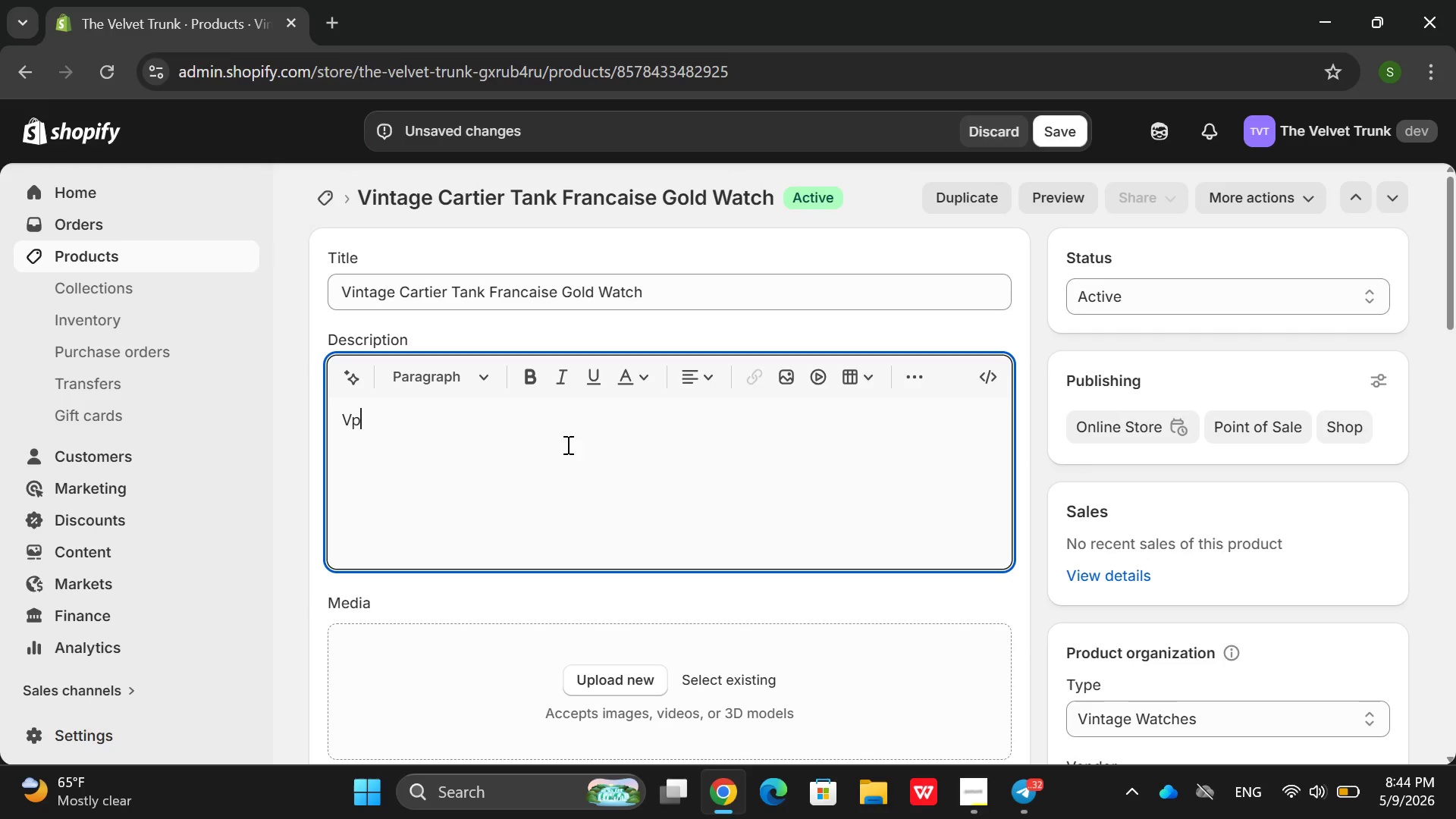 
 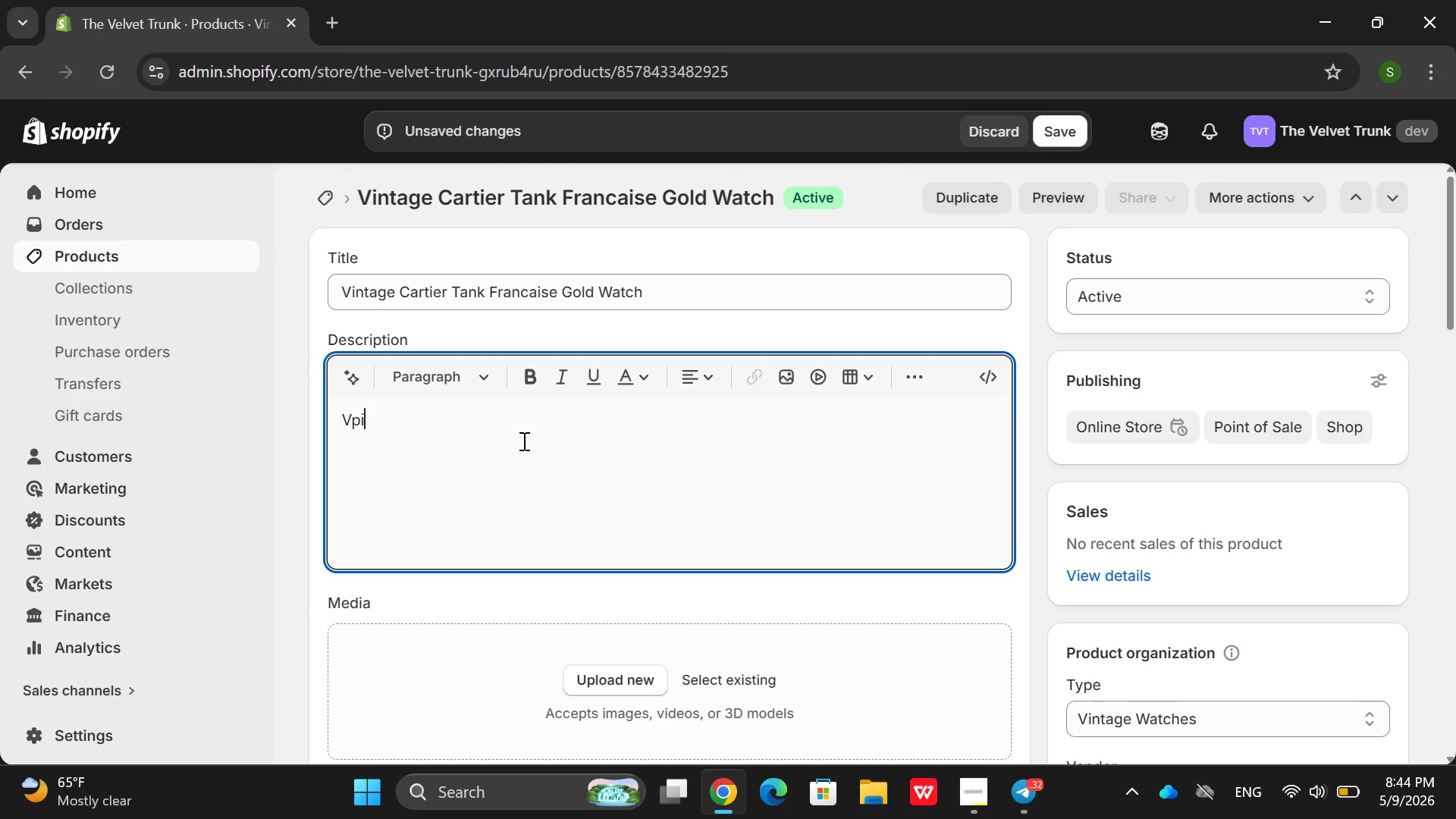 
hold_key(key=A, duration=0.31)
 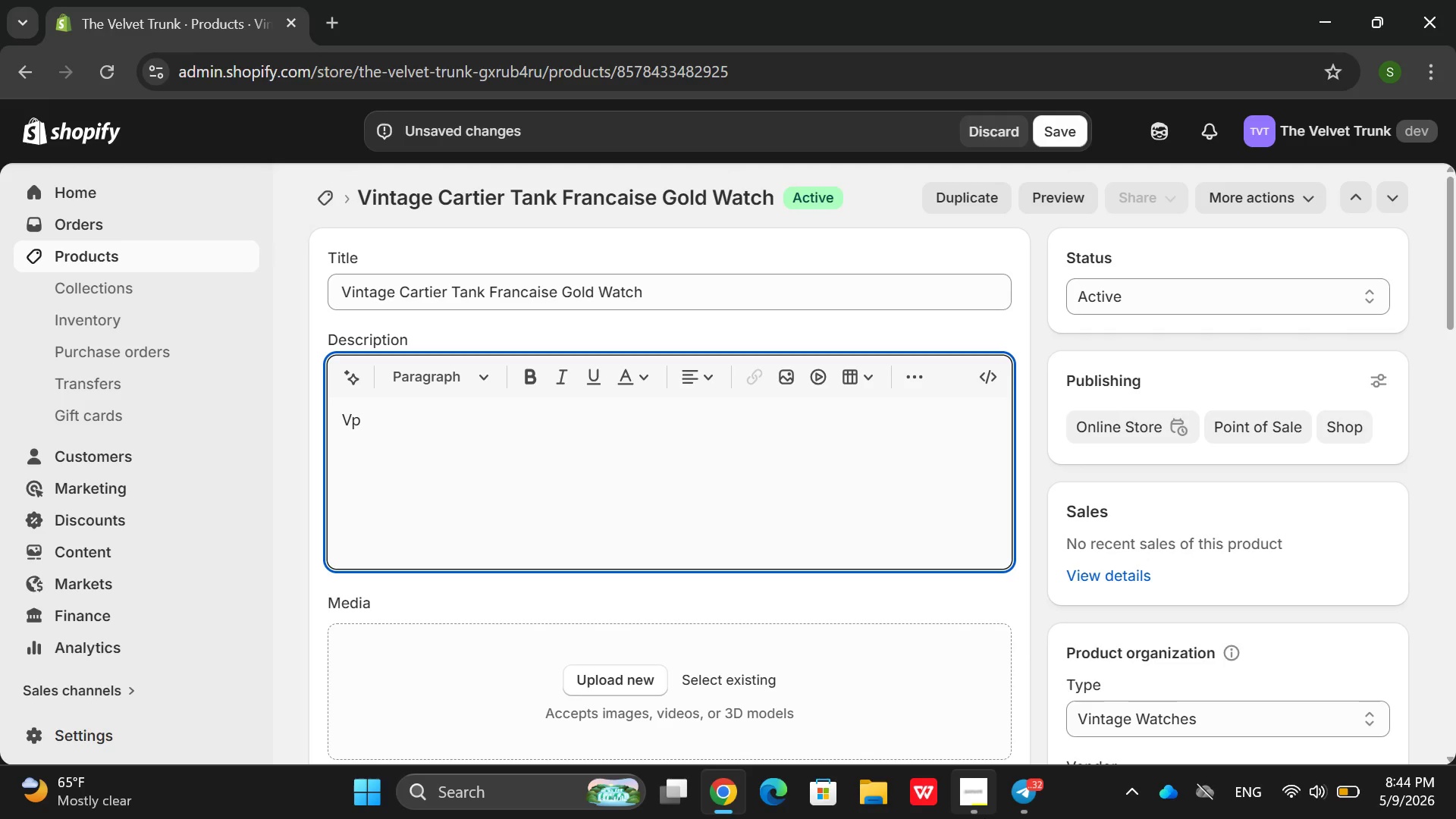 
left_click([978, 810])